 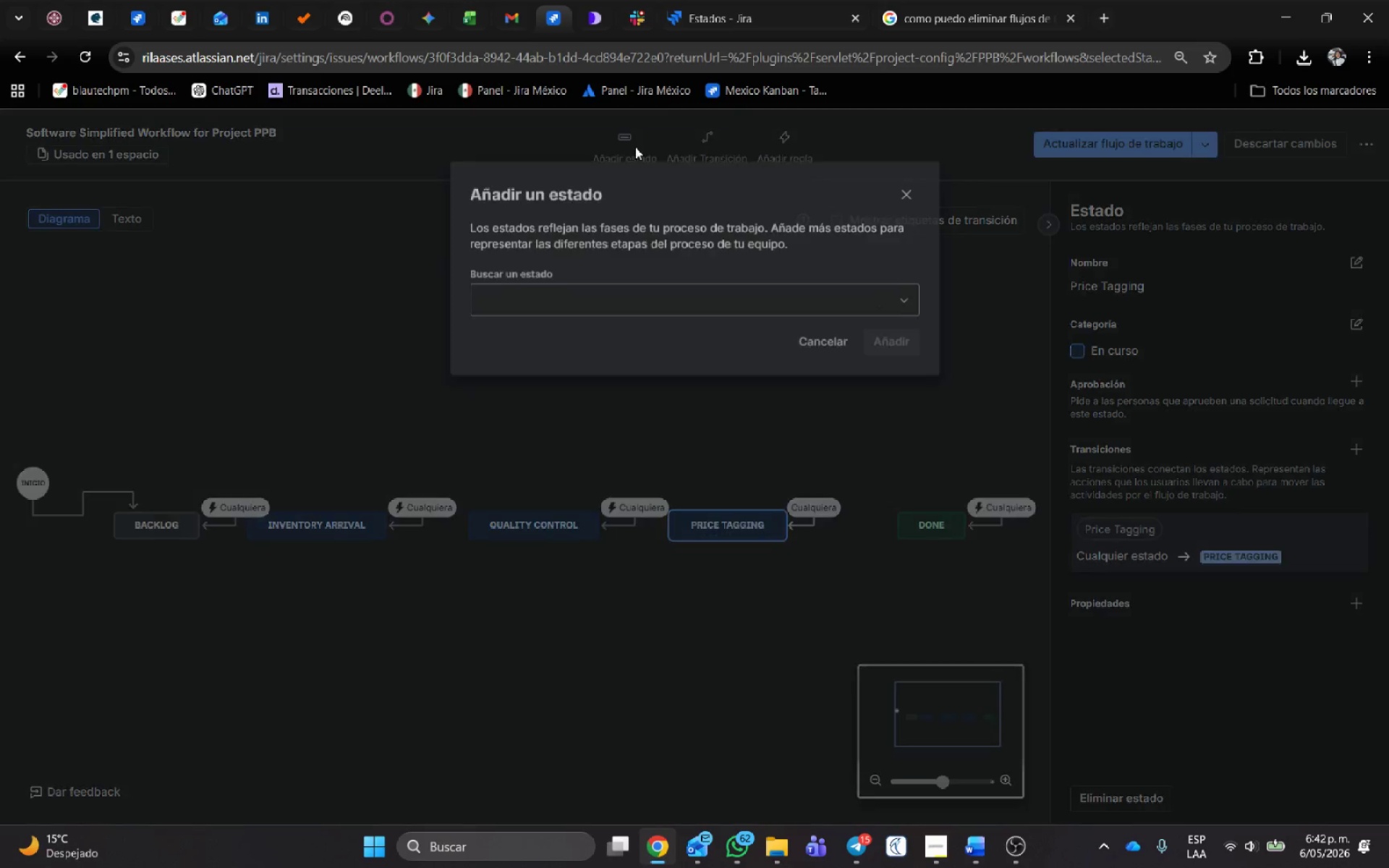 
left_click([581, 292])
 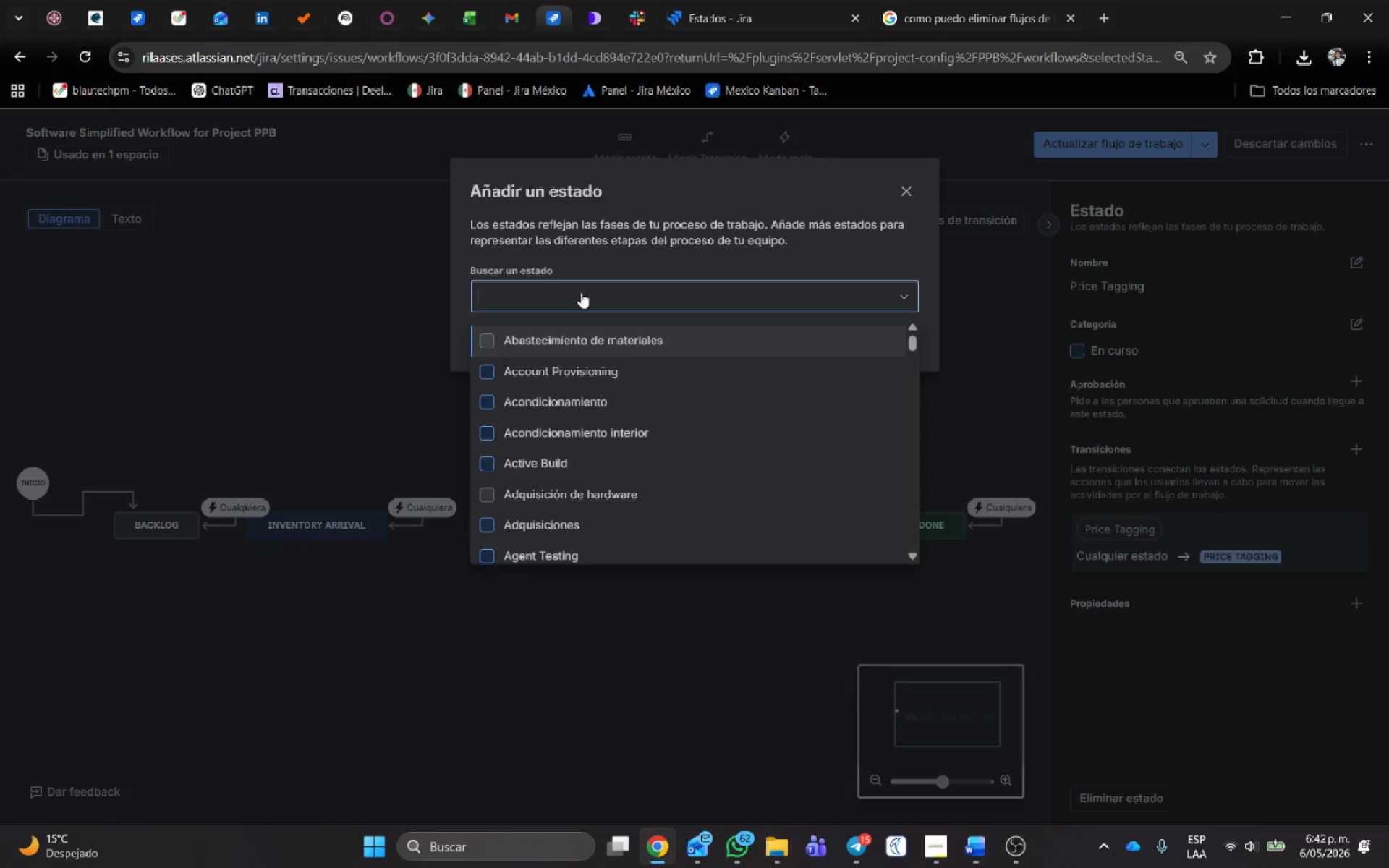 
key(Control+V)
 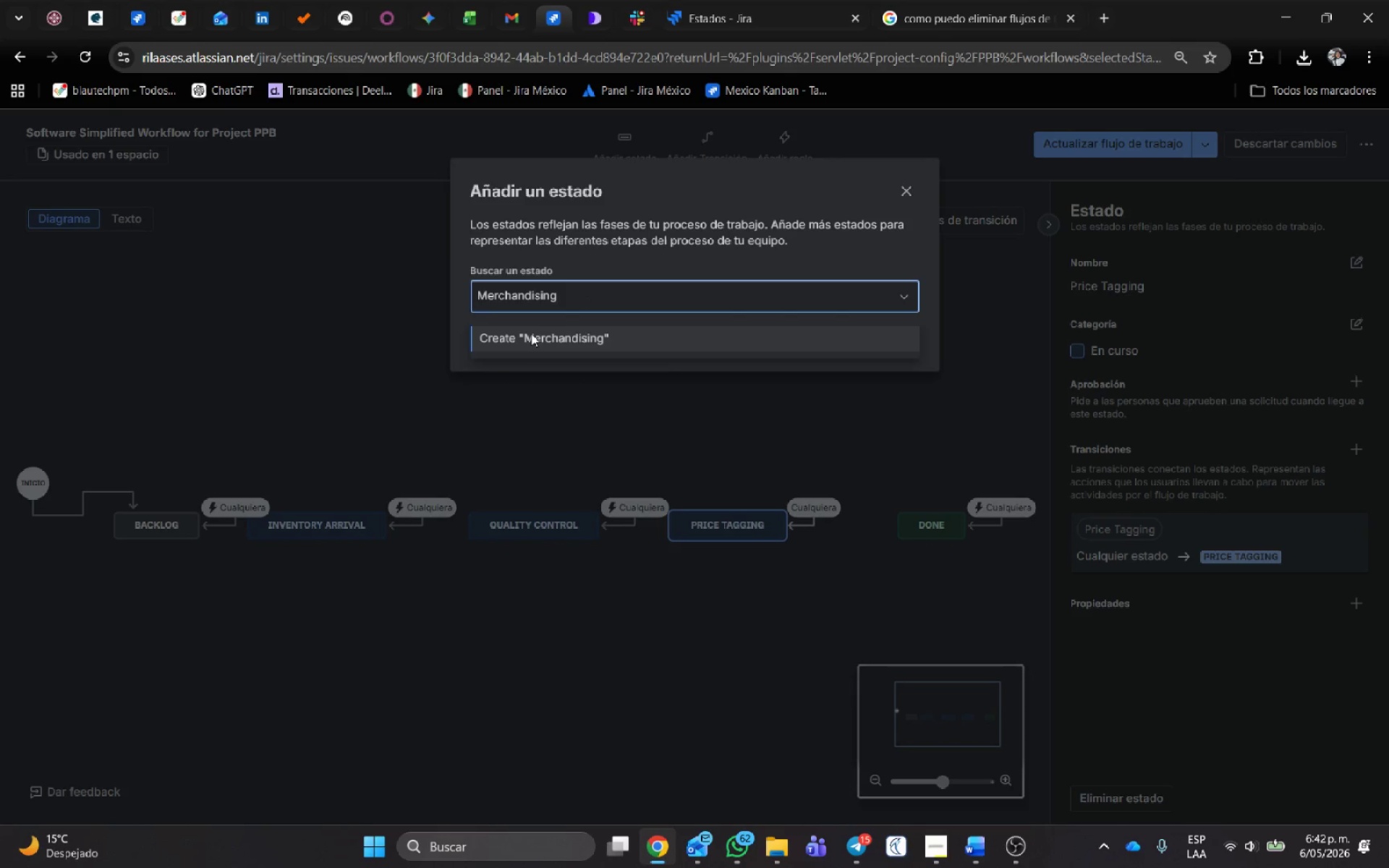 
left_click([531, 332])
 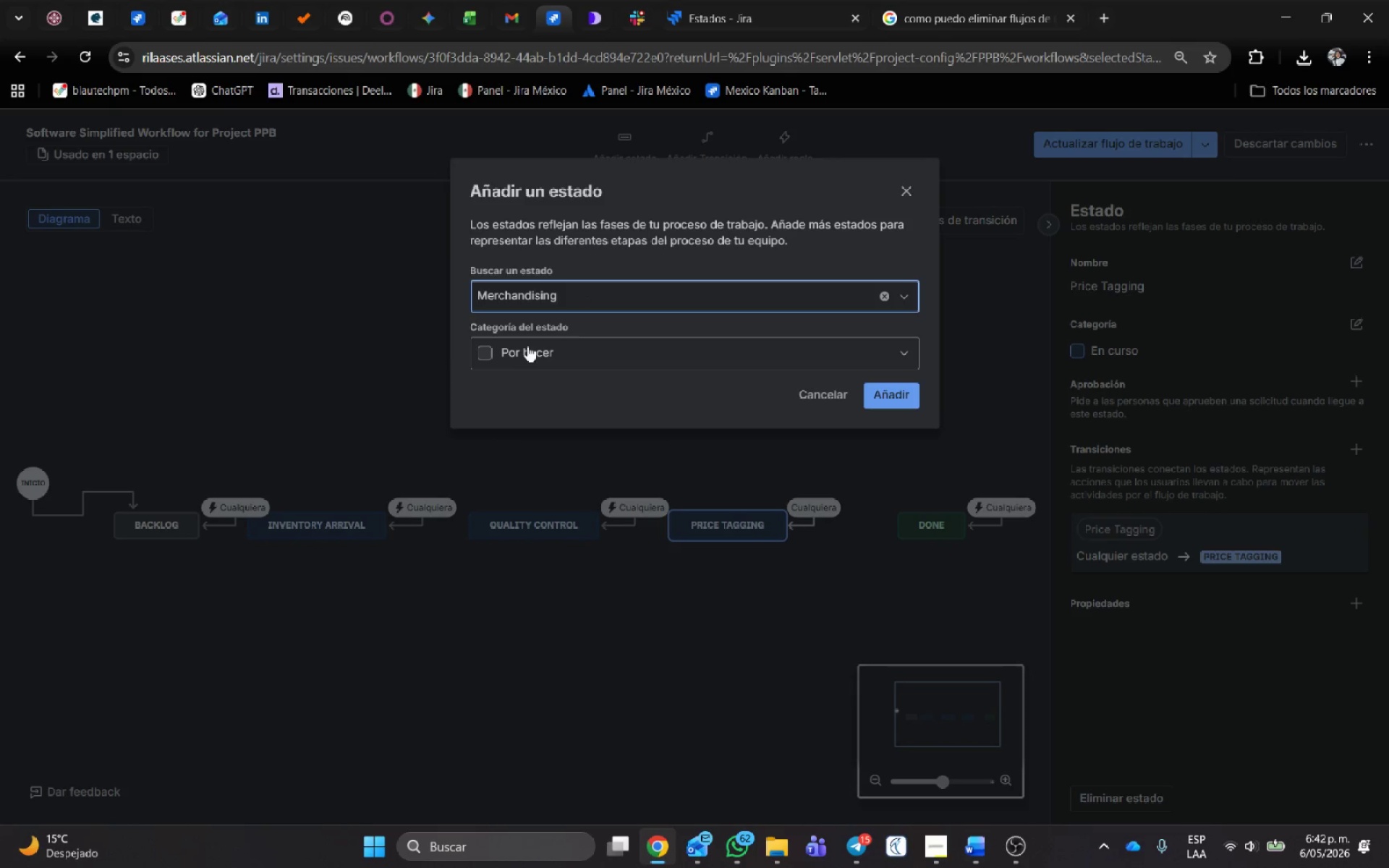 
left_click([527, 347])
 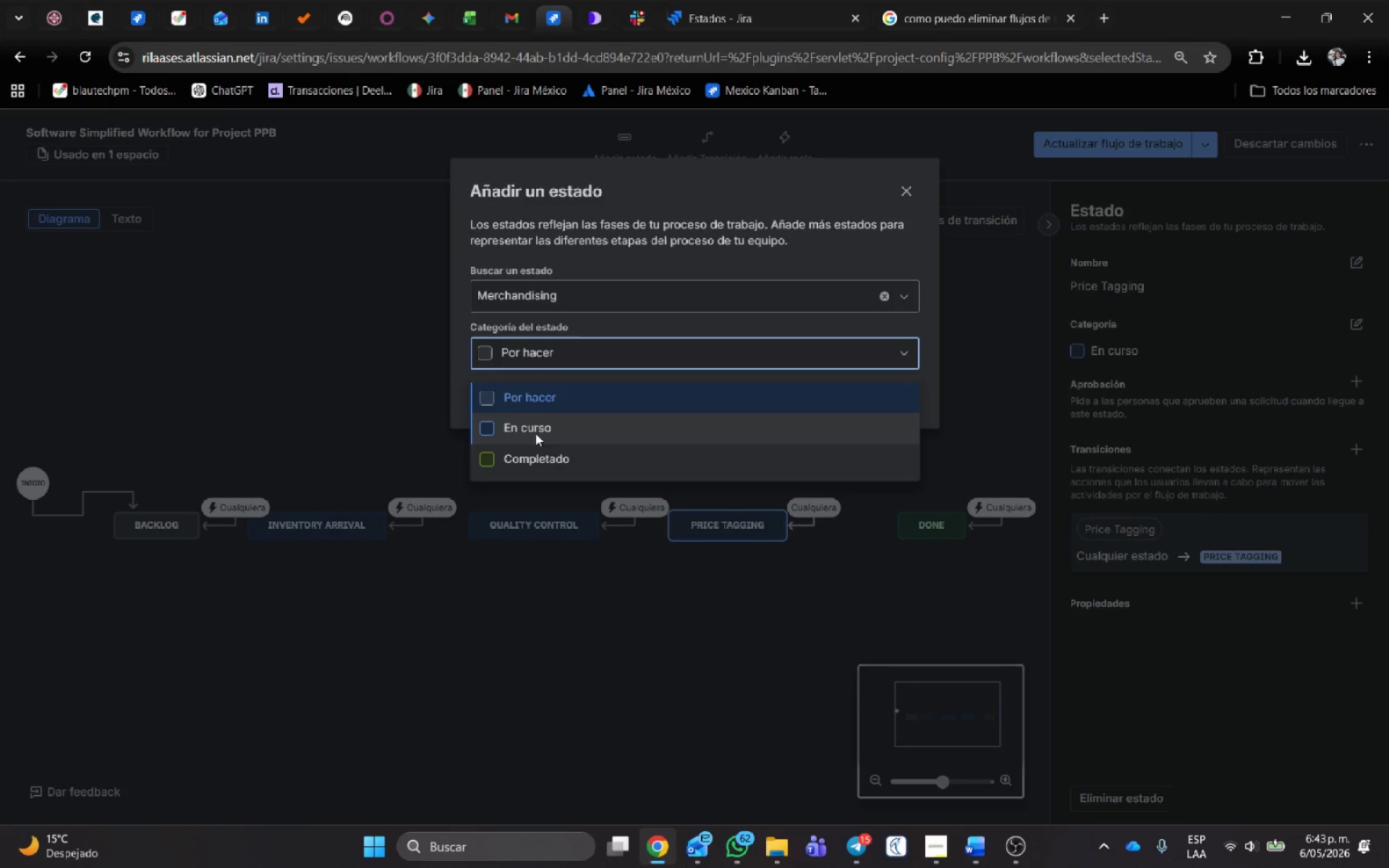 
left_click([533, 424])
 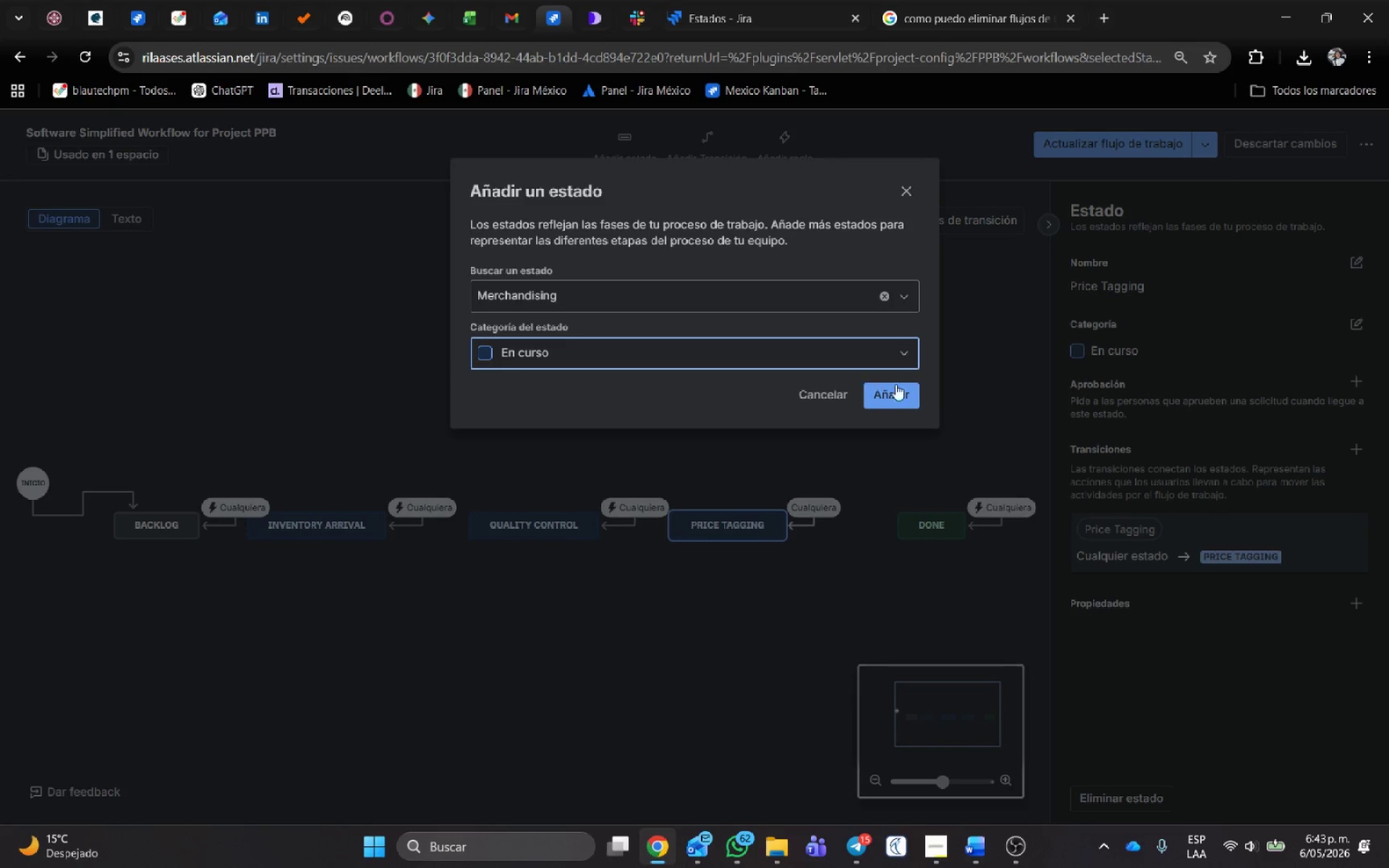 
left_click([898, 393])
 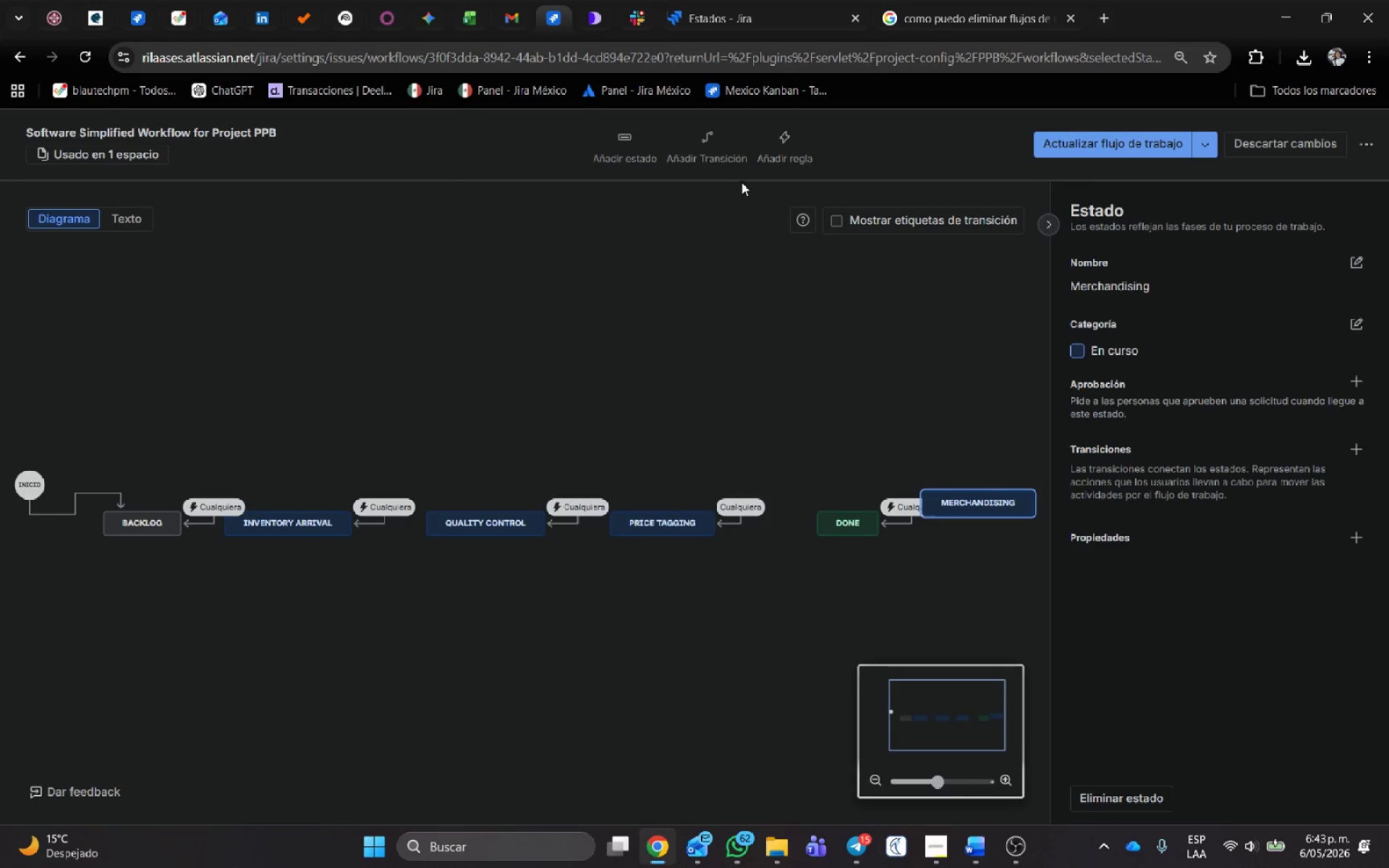 
left_click([718, 158])
 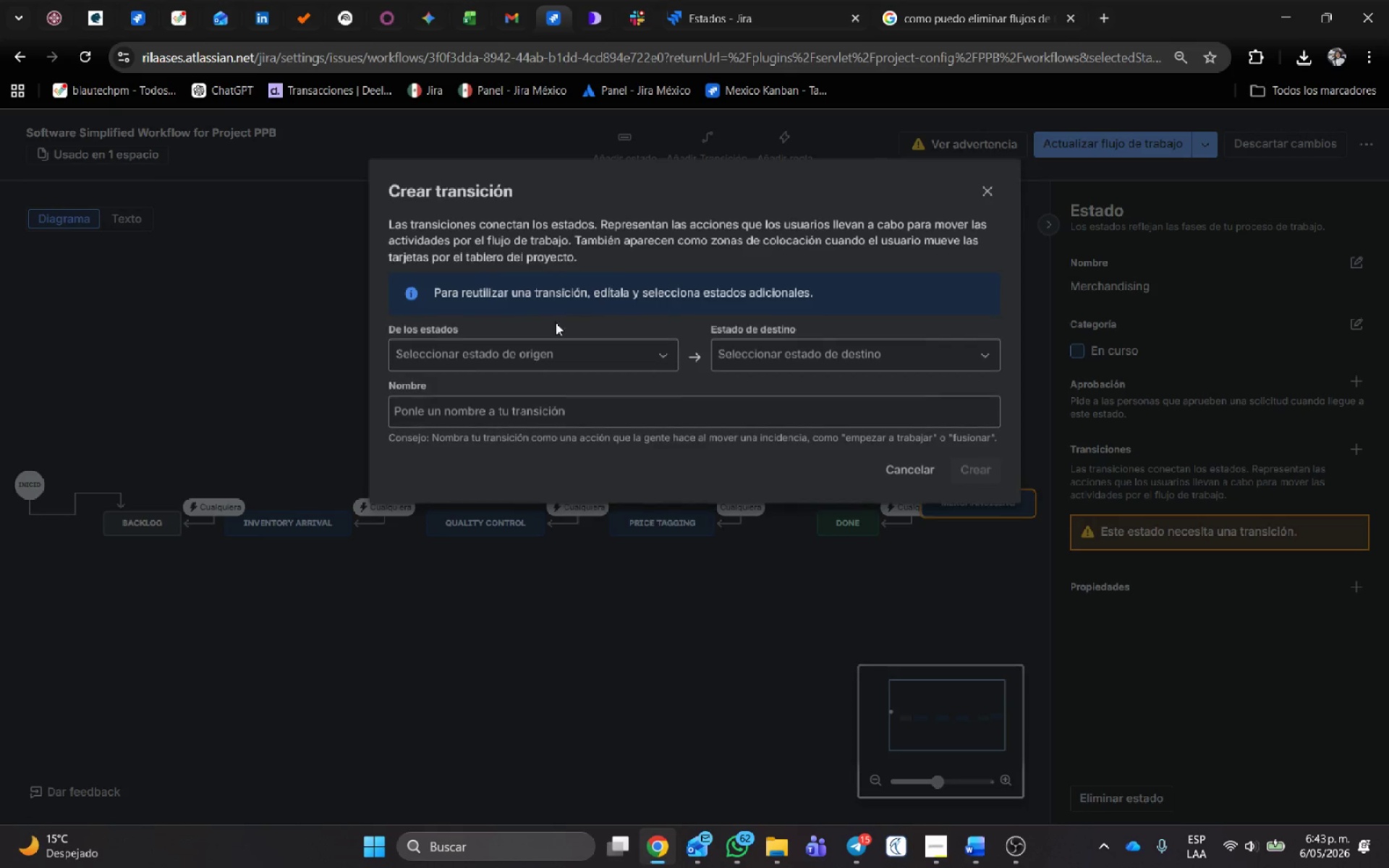 
left_click([537, 360])
 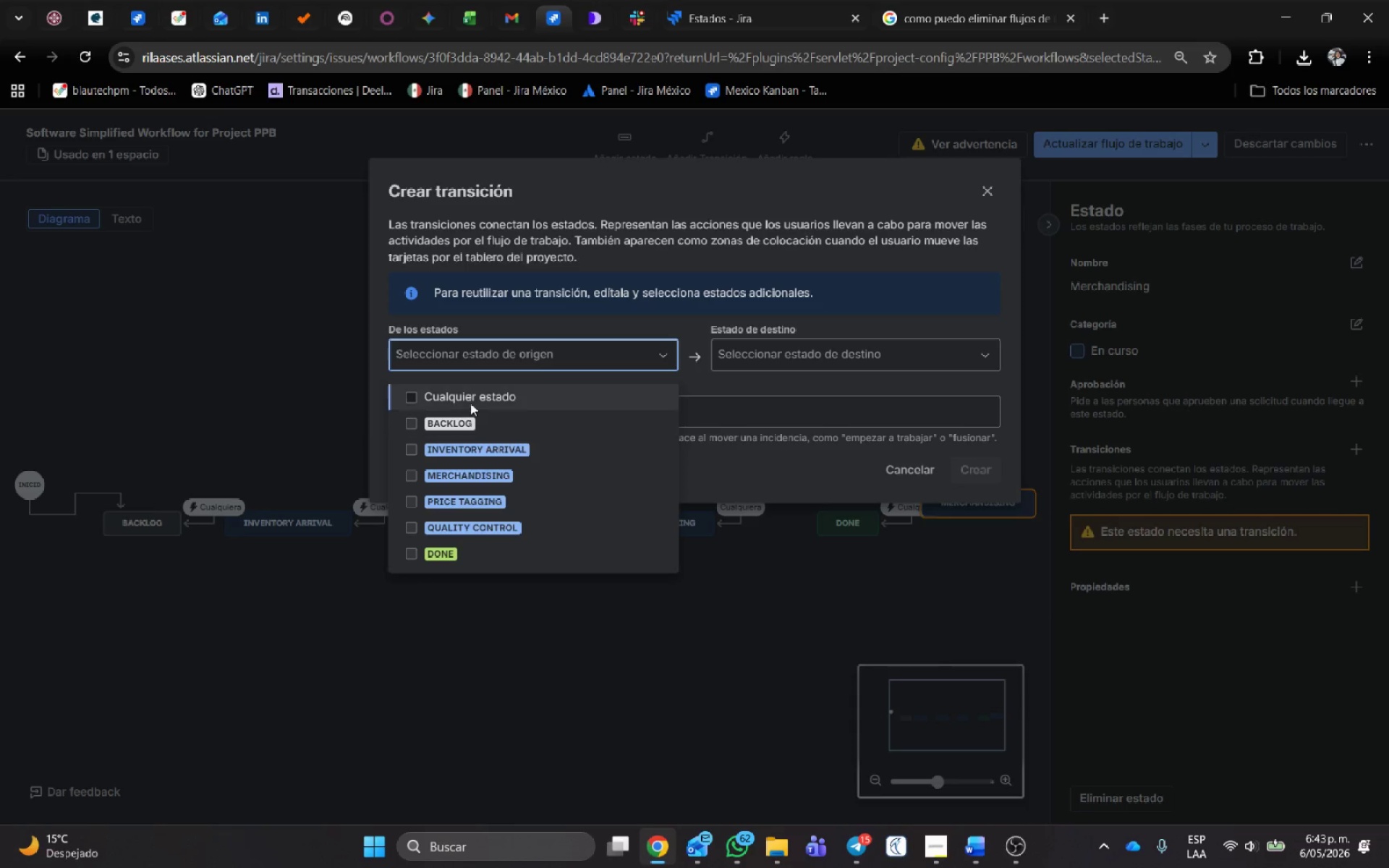 
left_click([469, 399])
 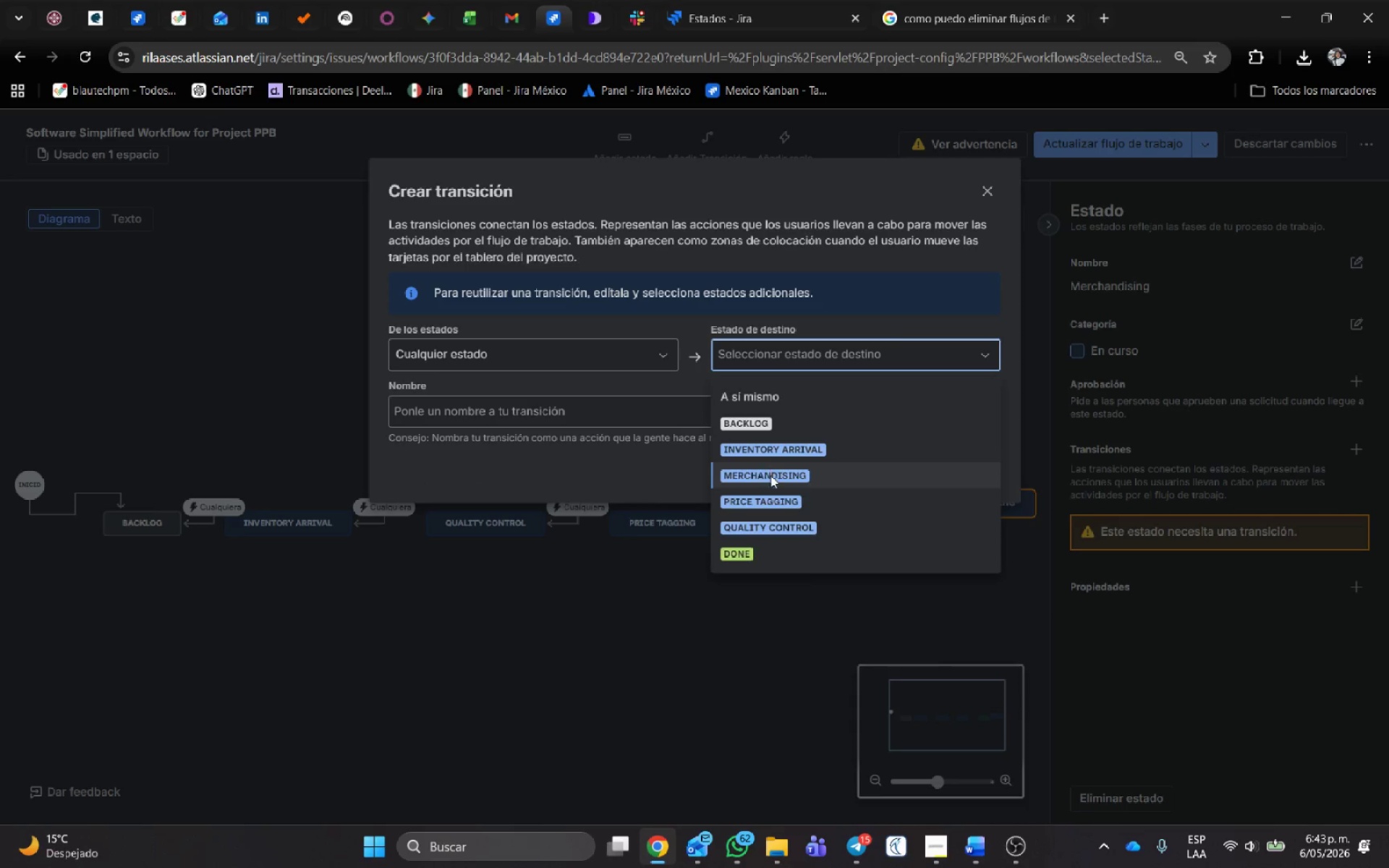 
left_click([774, 478])
 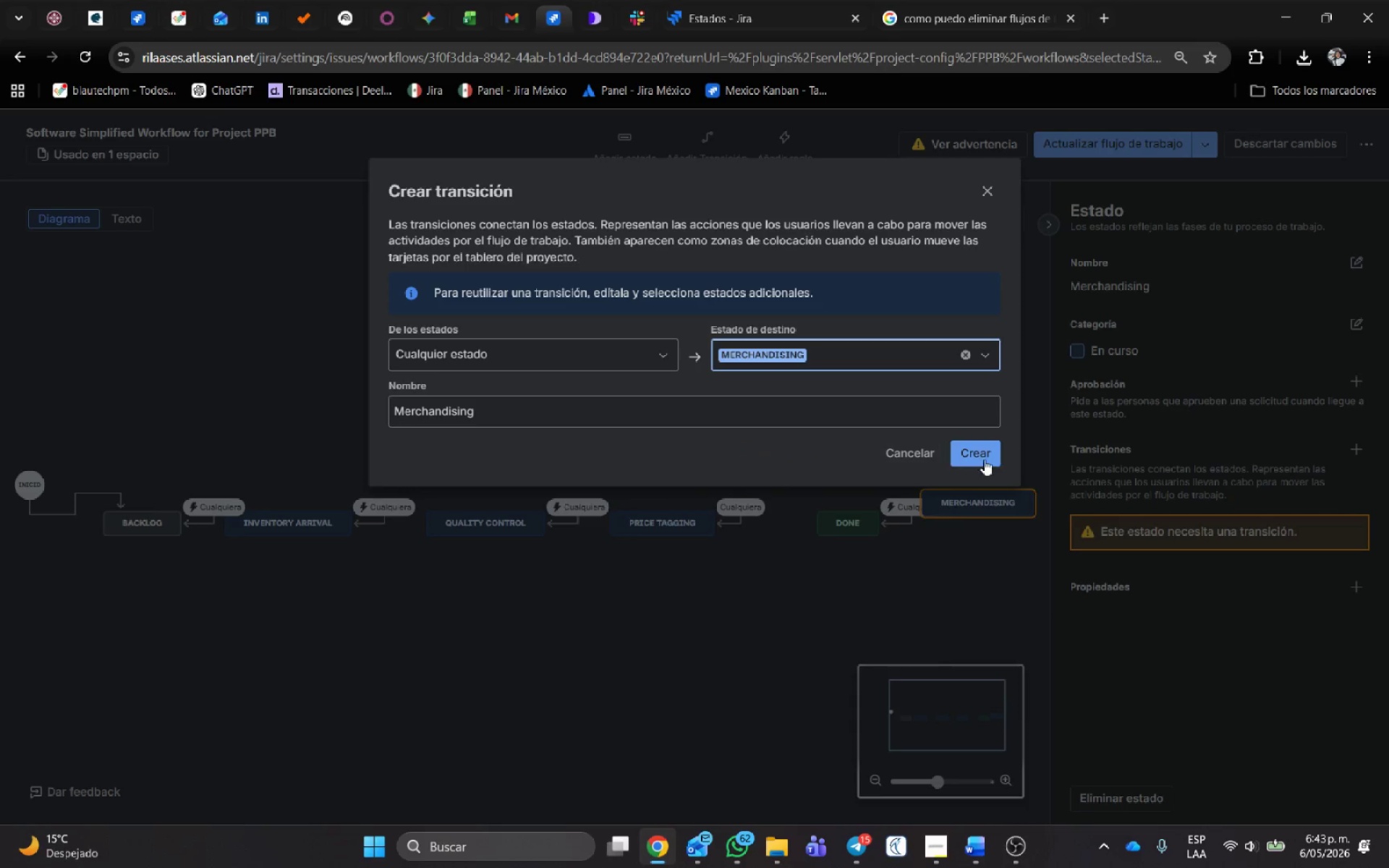 
left_click([980, 445])
 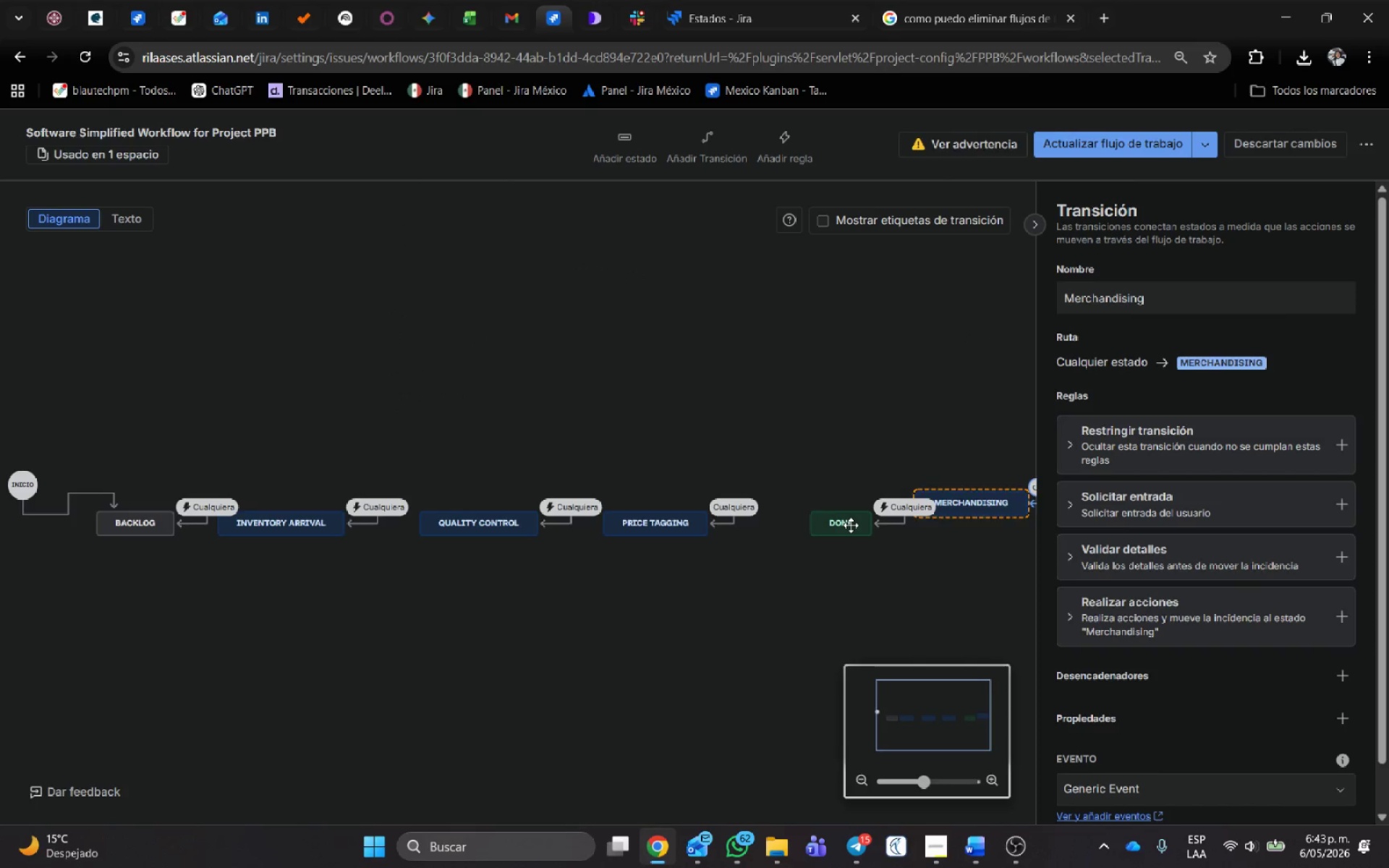 
left_click_drag(start_coordinate=[851, 525], to_coordinate=[1002, 527])
 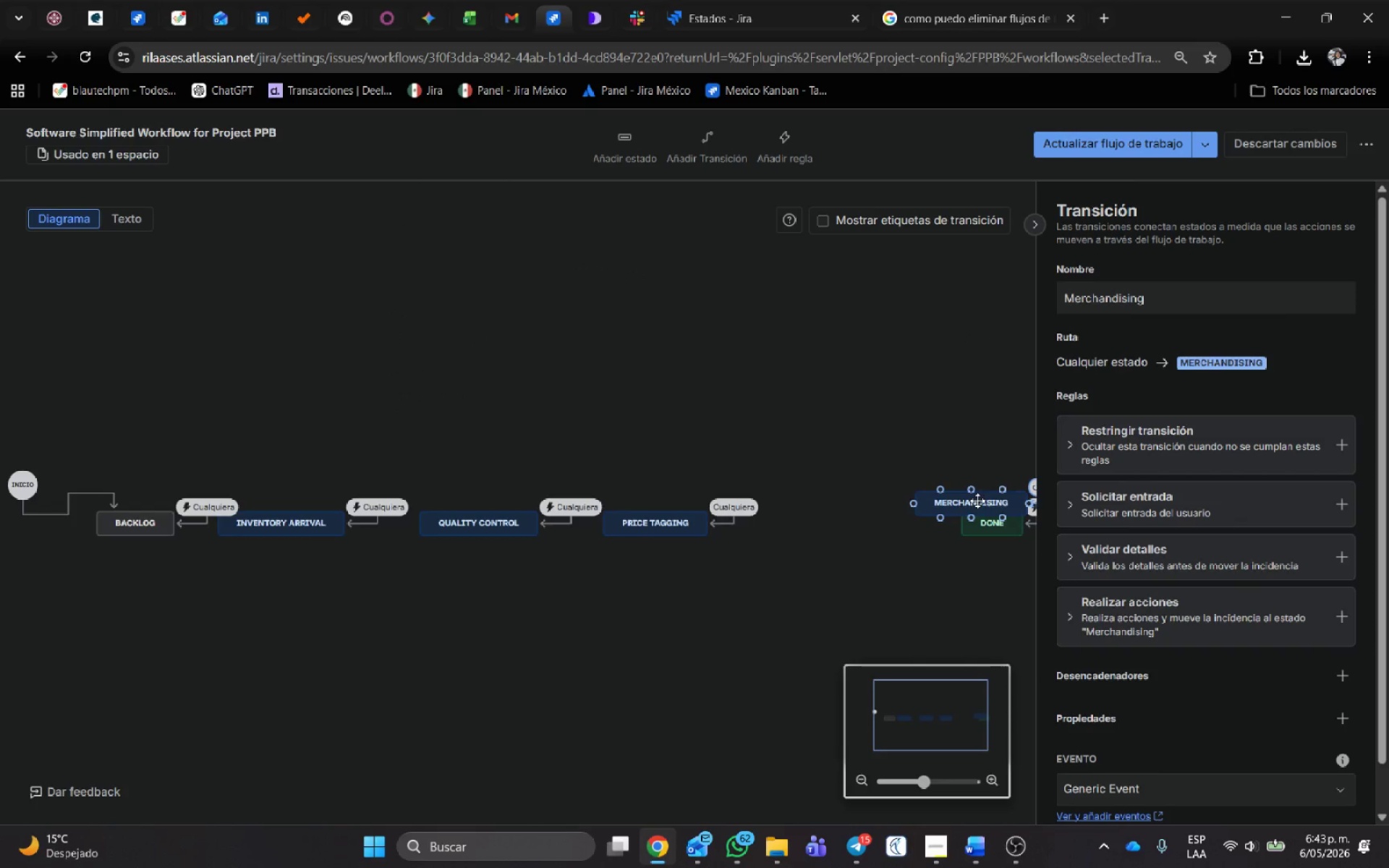 
left_click_drag(start_coordinate=[977, 501], to_coordinate=[834, 519])
 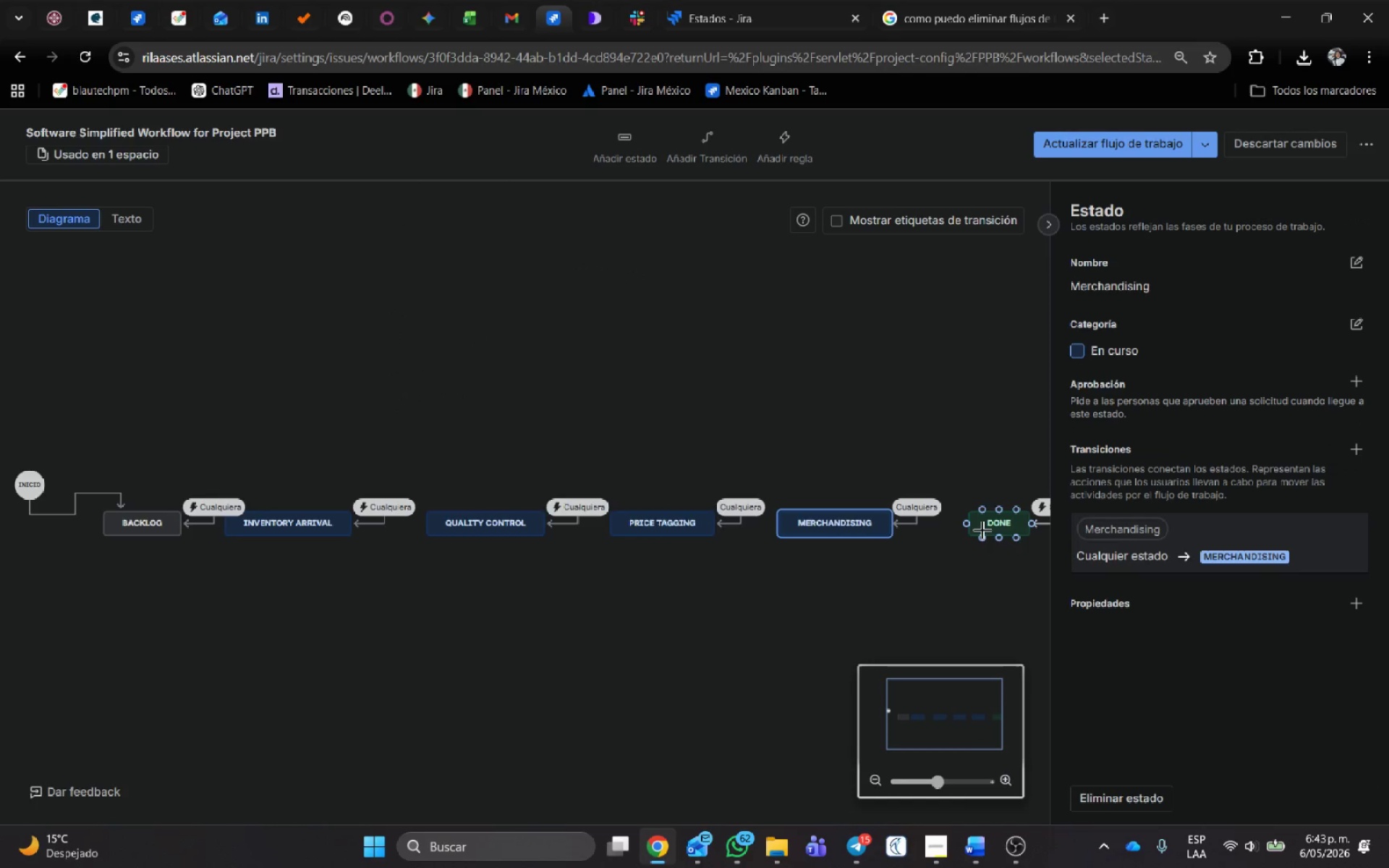 
left_click_drag(start_coordinate=[982, 530], to_coordinate=[964, 529])
 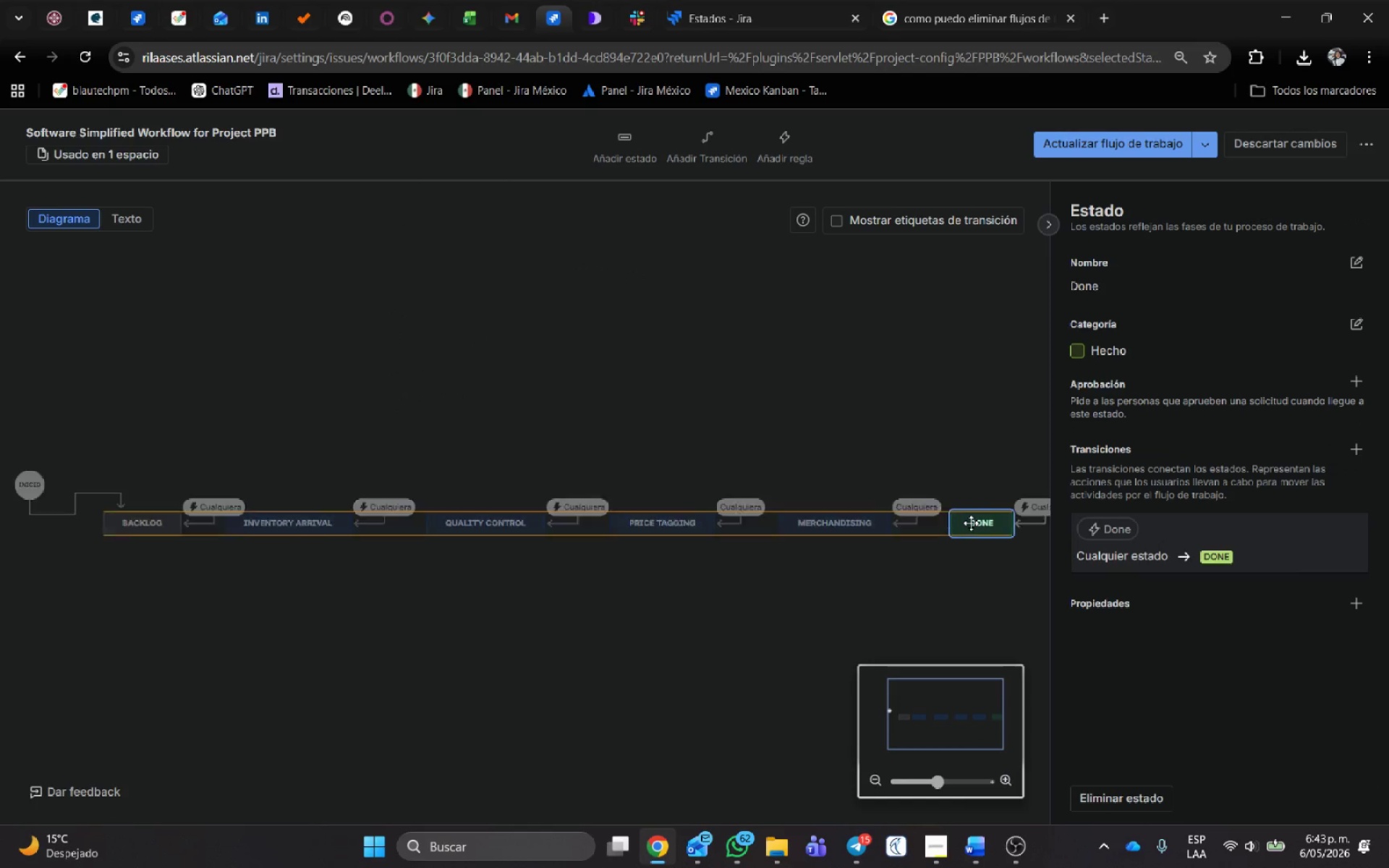 
key(Alt+AltLeft)
 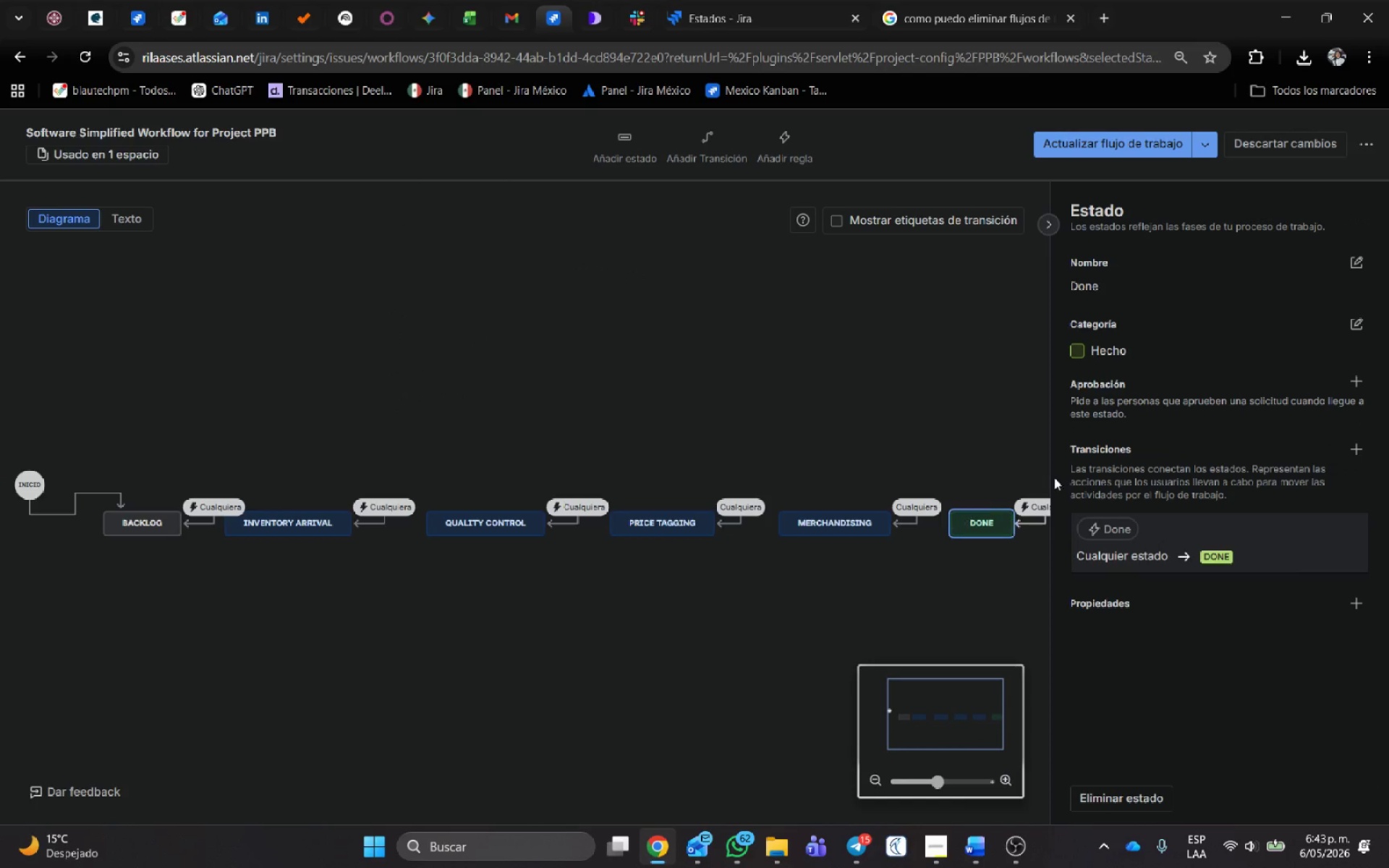 
key(Alt+Tab)